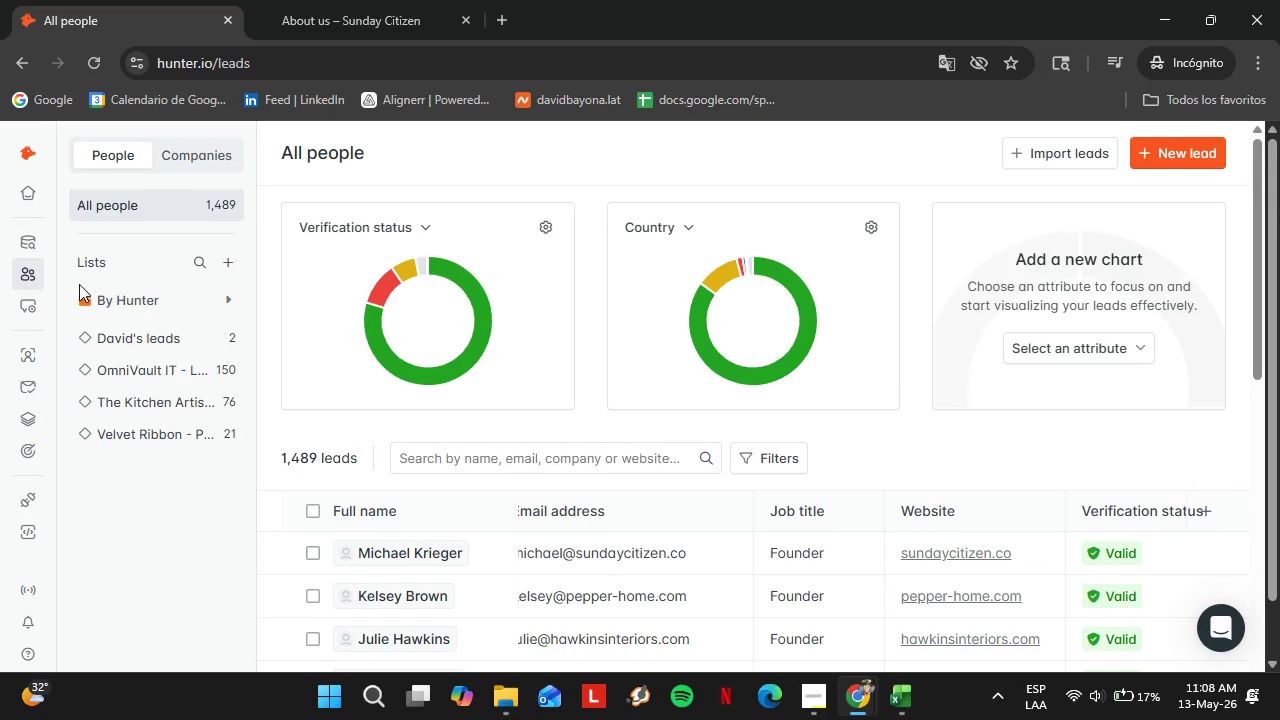 
wait(11.7)
 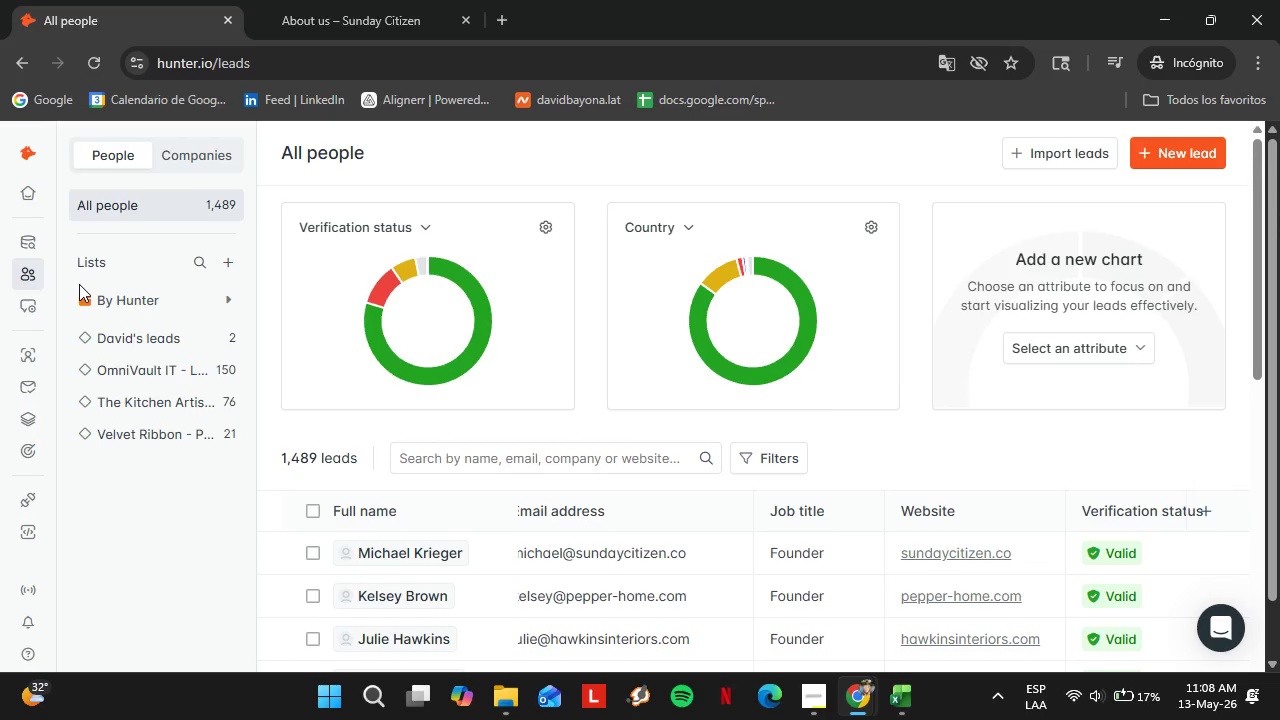 
left_click([227, 428])
 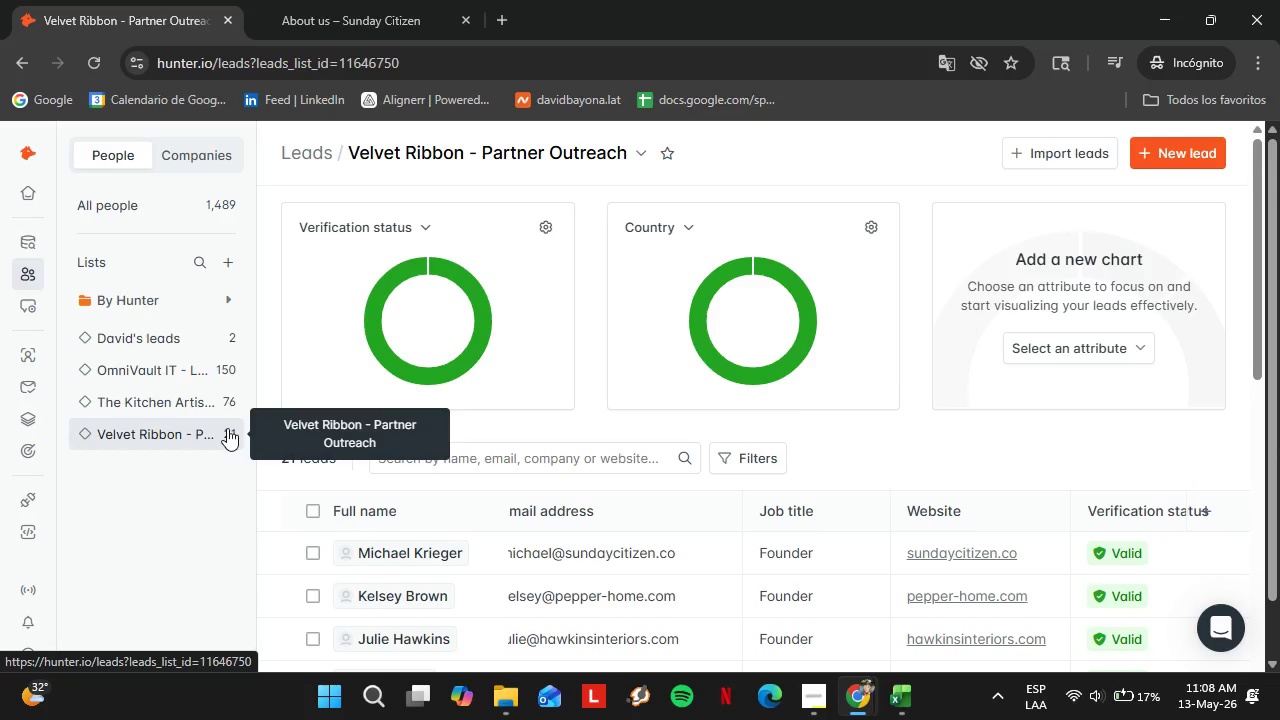 
wait(17.16)
 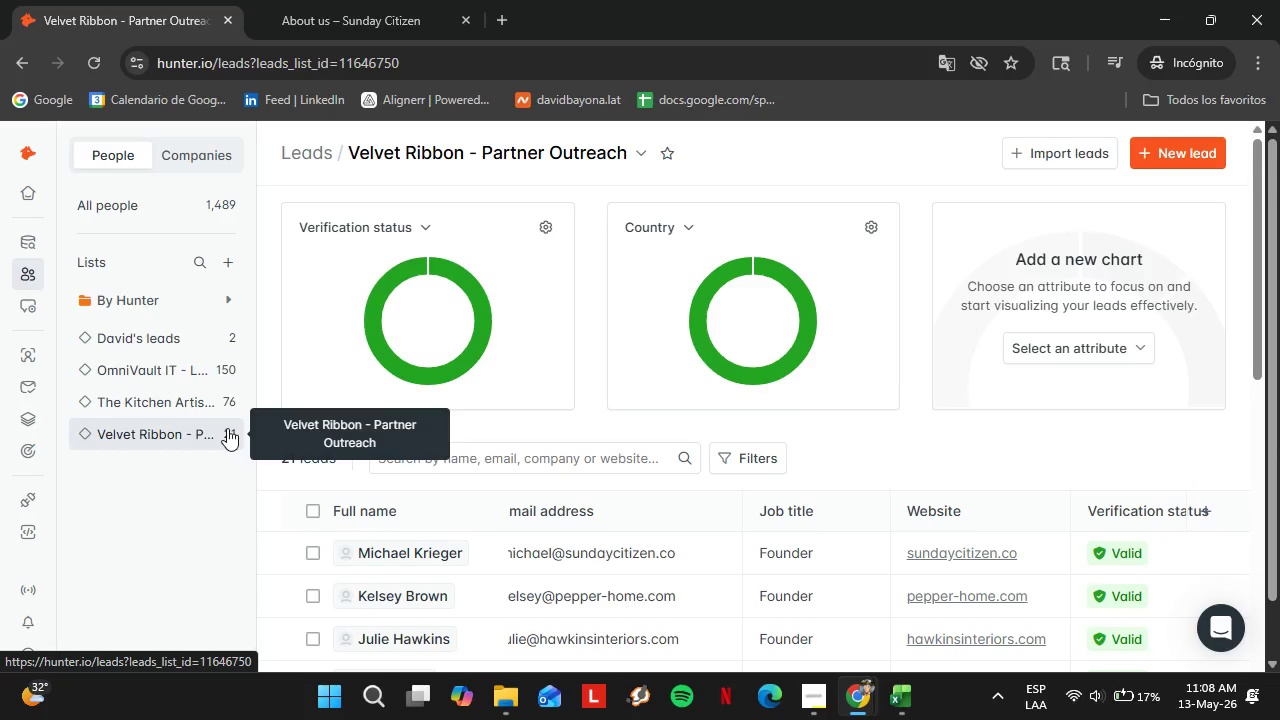 
scroll: coordinate [705, 564], scroll_direction: down, amount: 15.0
 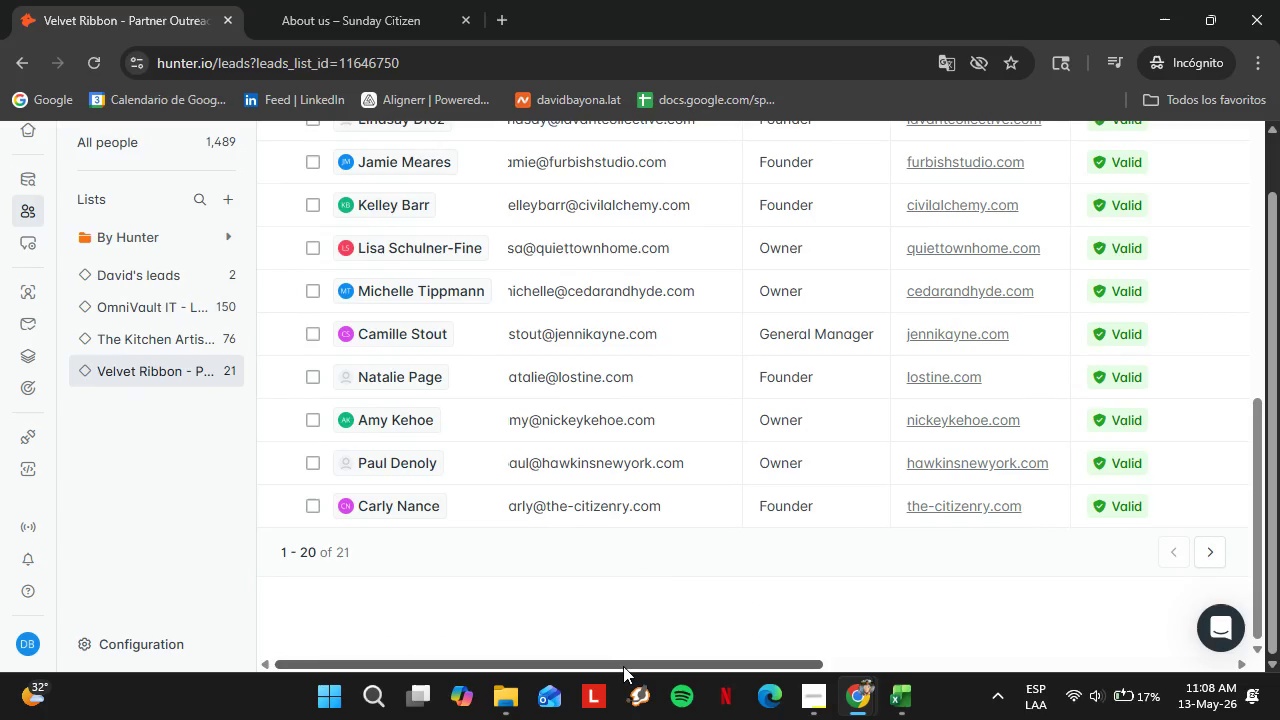 
left_click_drag(start_coordinate=[623, 666], to_coordinate=[858, 647])
 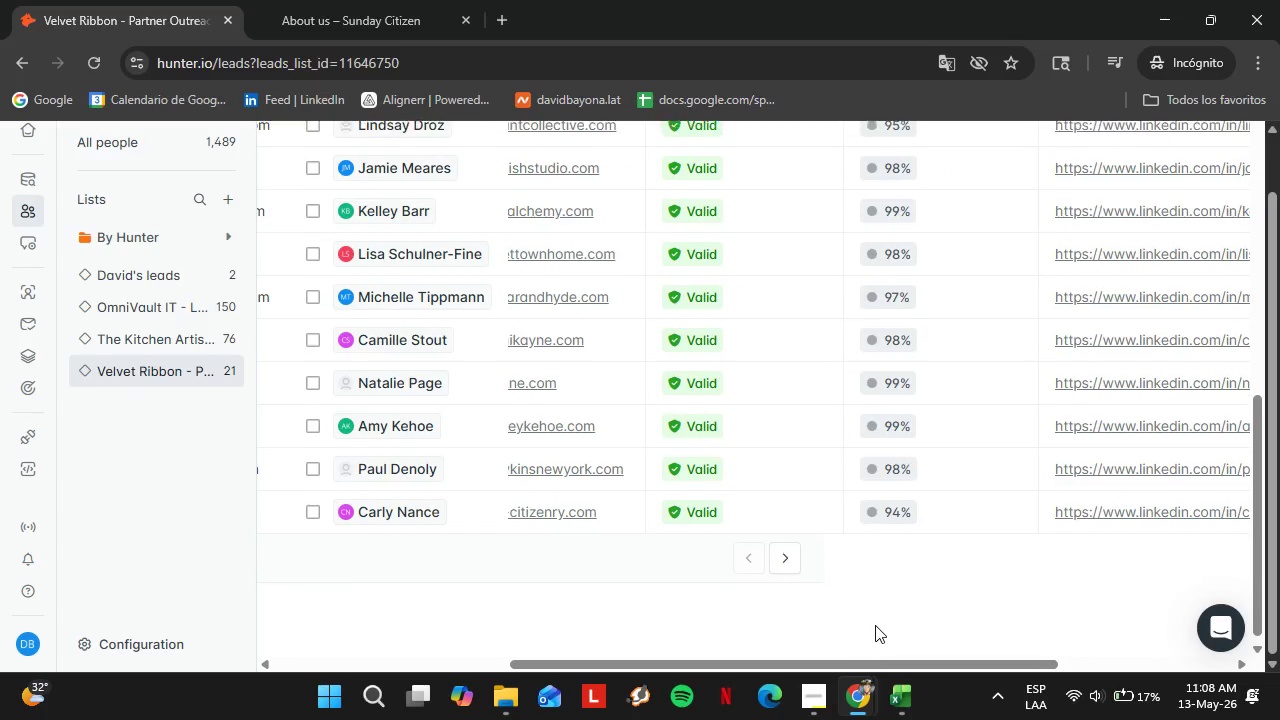 
scroll: coordinate [574, 211], scroll_direction: up, amount: 6.0
 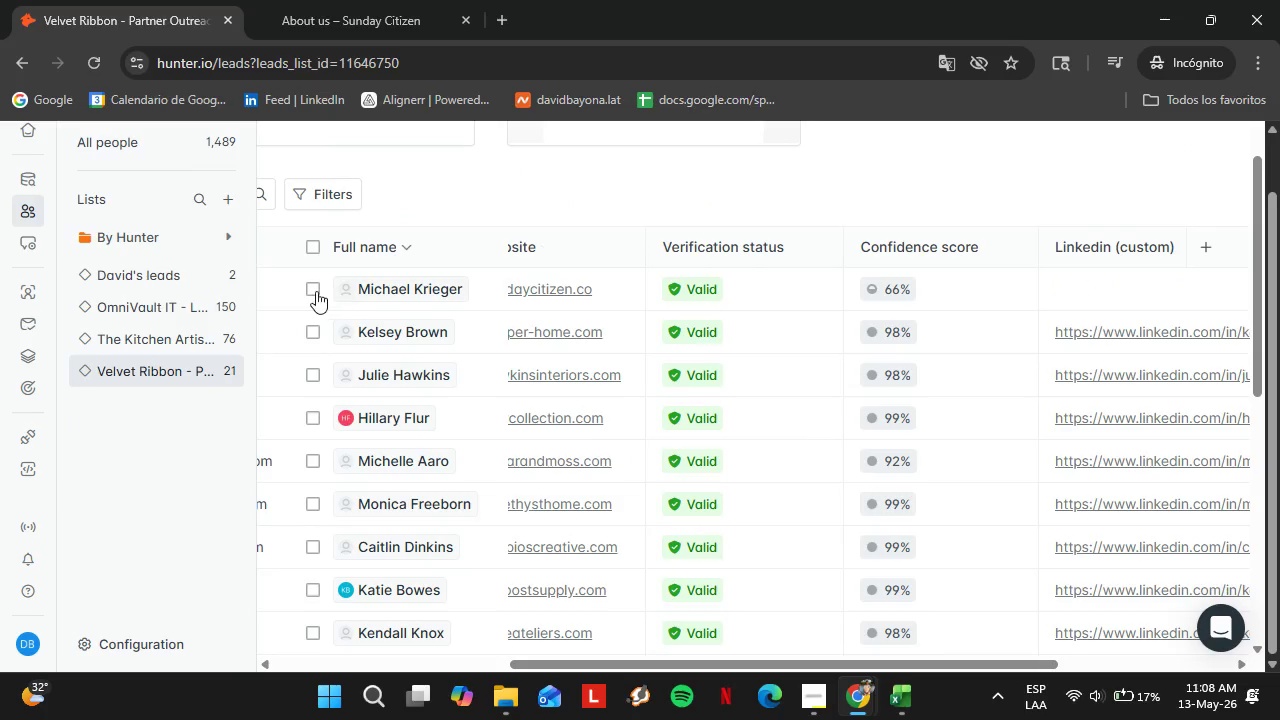 
left_click([306, 291])
 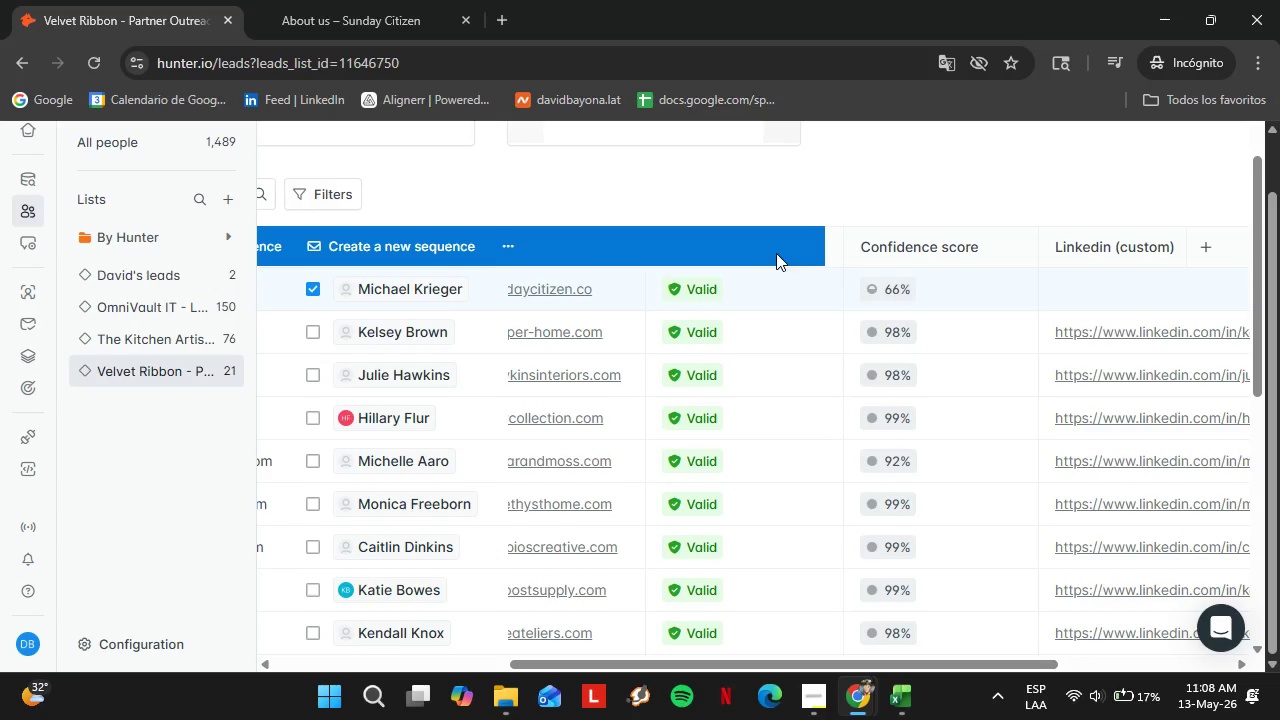 
left_click([508, 245])
 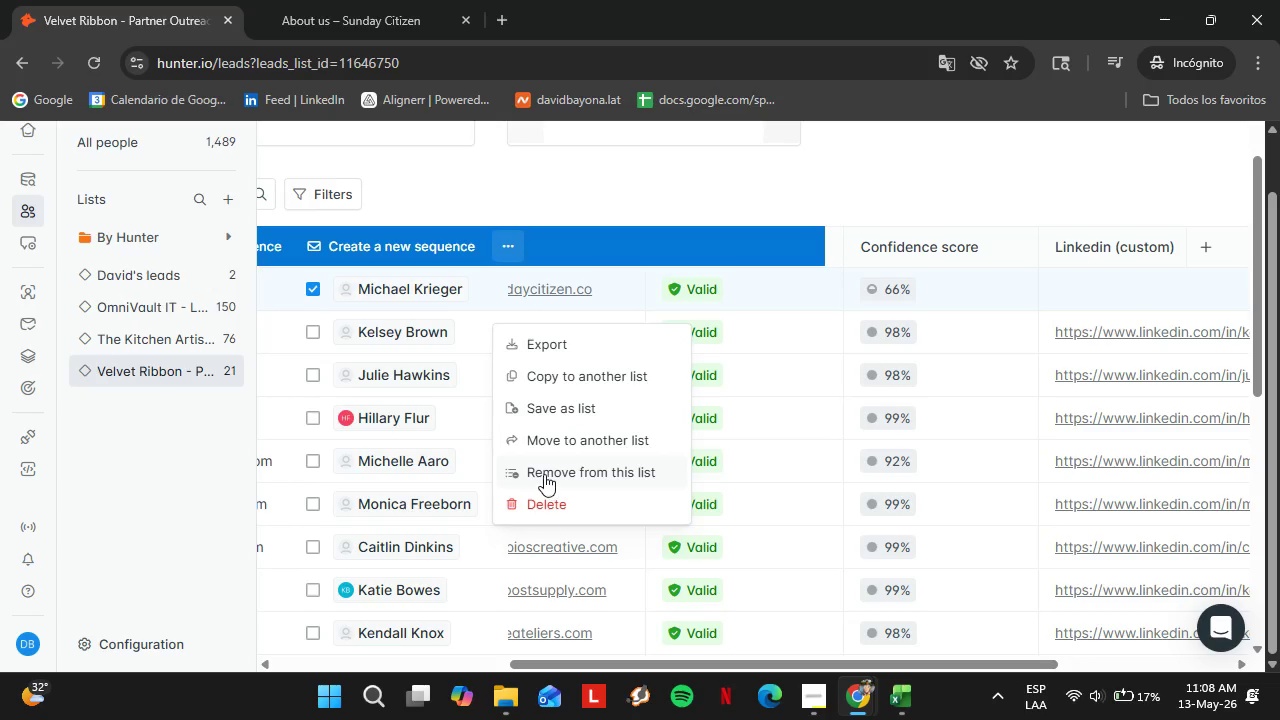 
left_click([537, 470])
 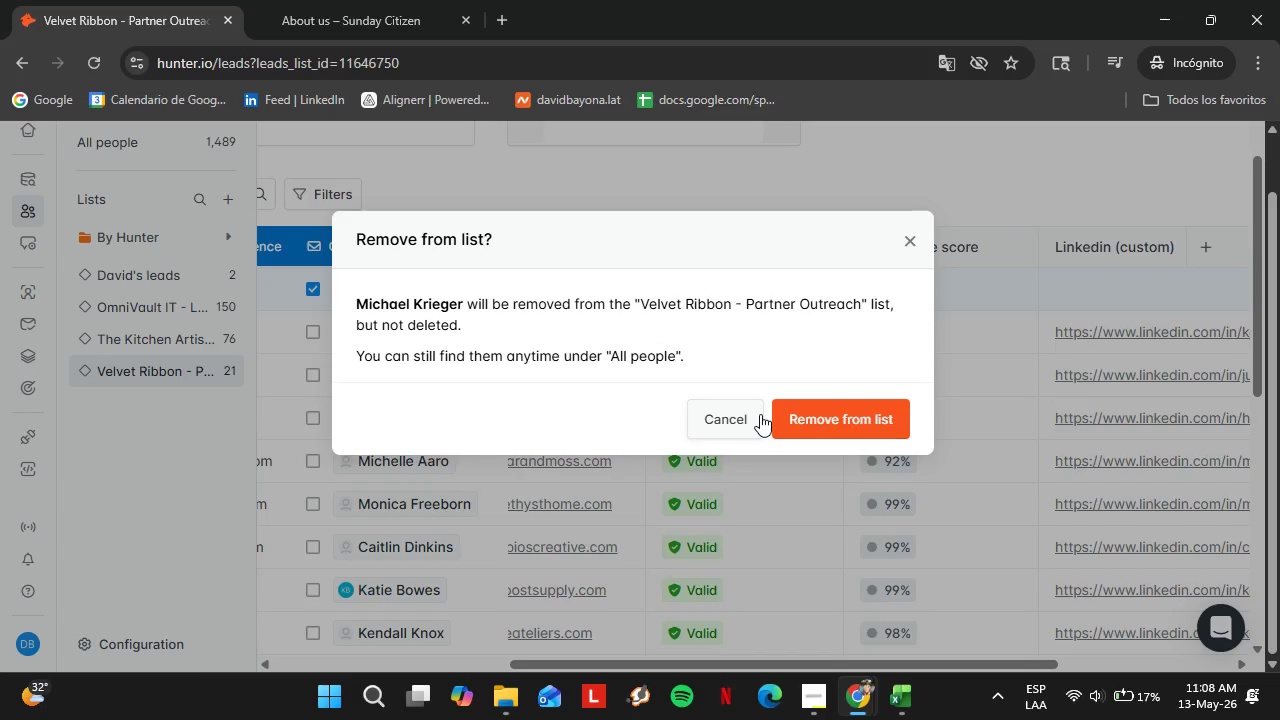 
left_click([828, 410])
 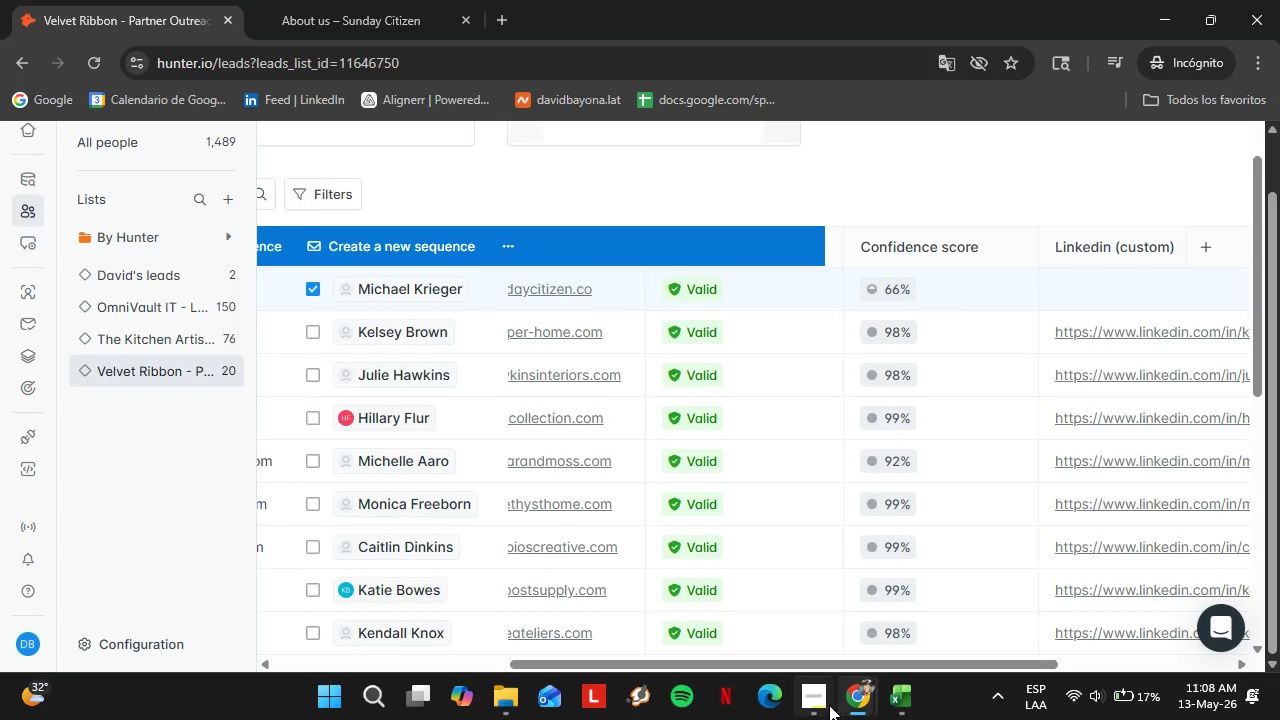 
left_click([823, 704])
 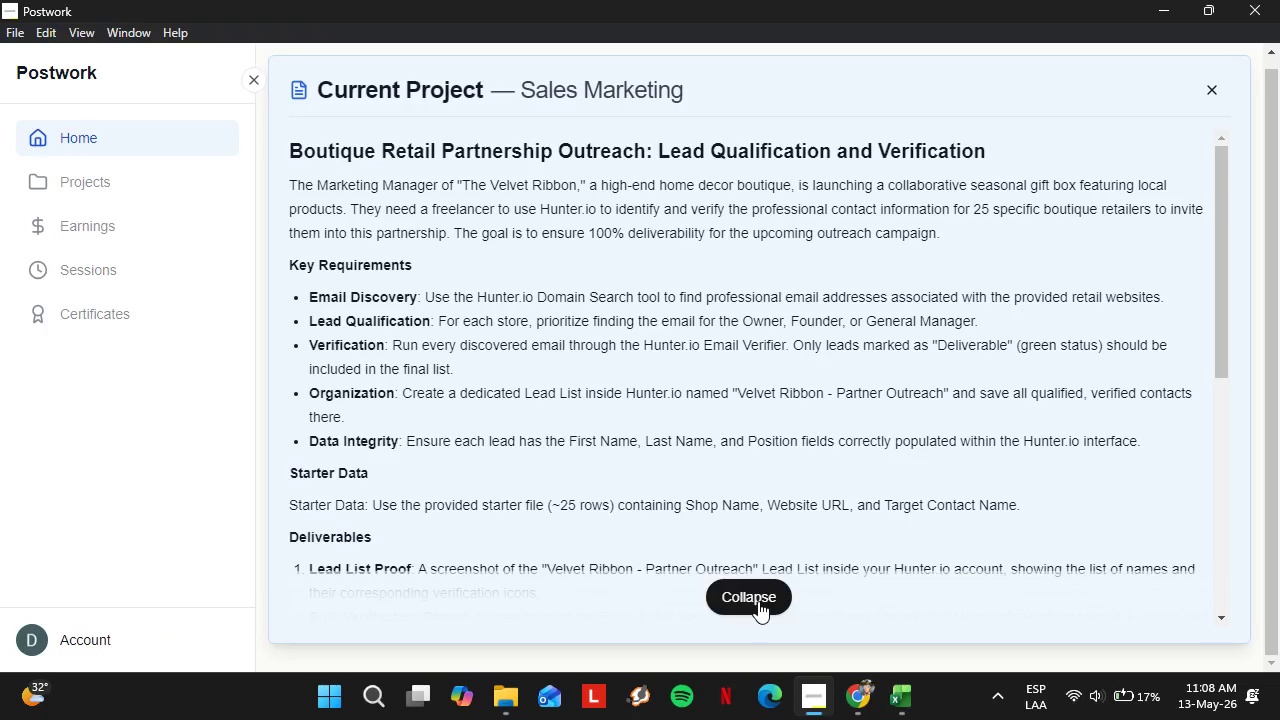 
left_click([758, 601])